 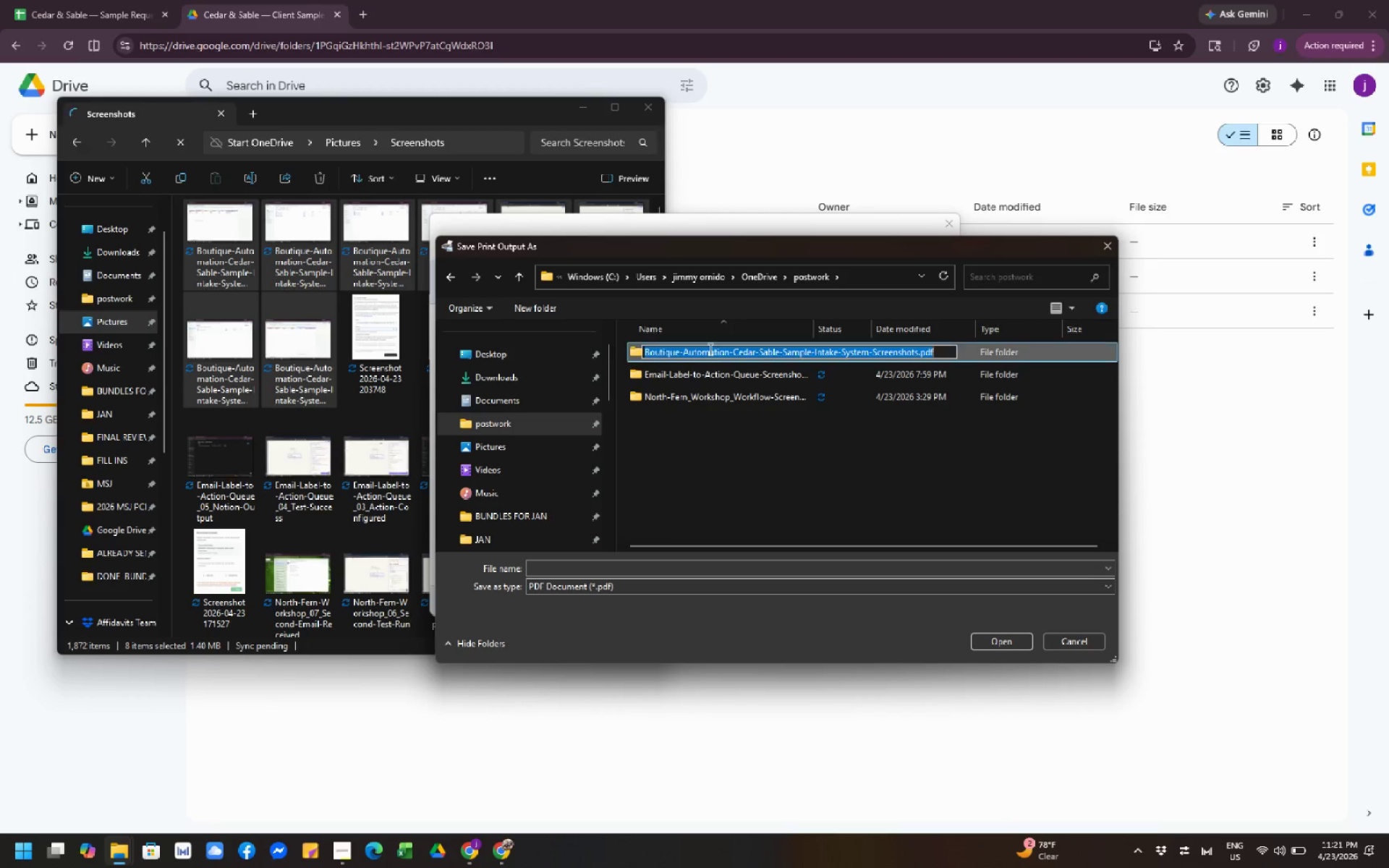 
key(Control+C)
 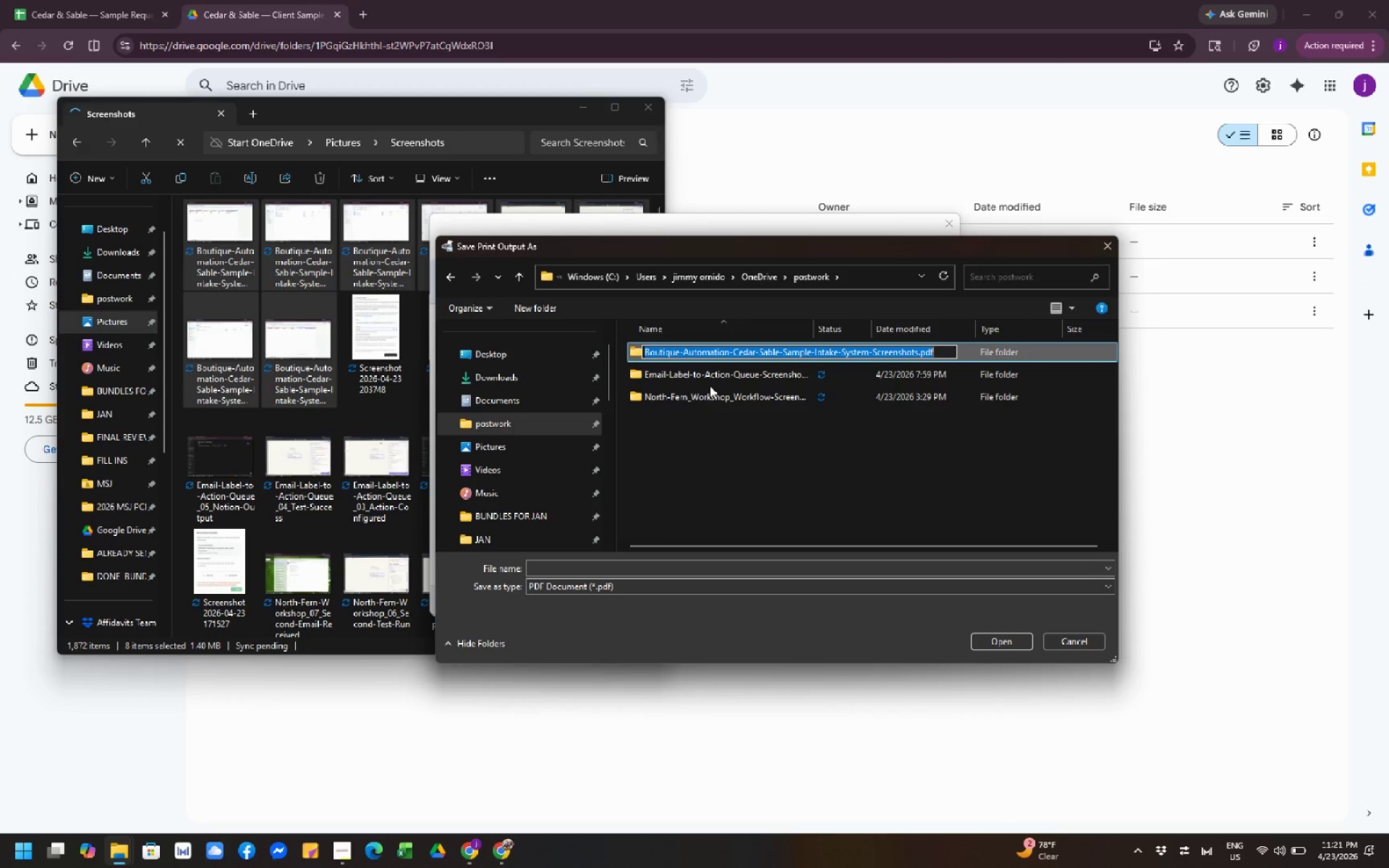 
left_click([710, 387])
 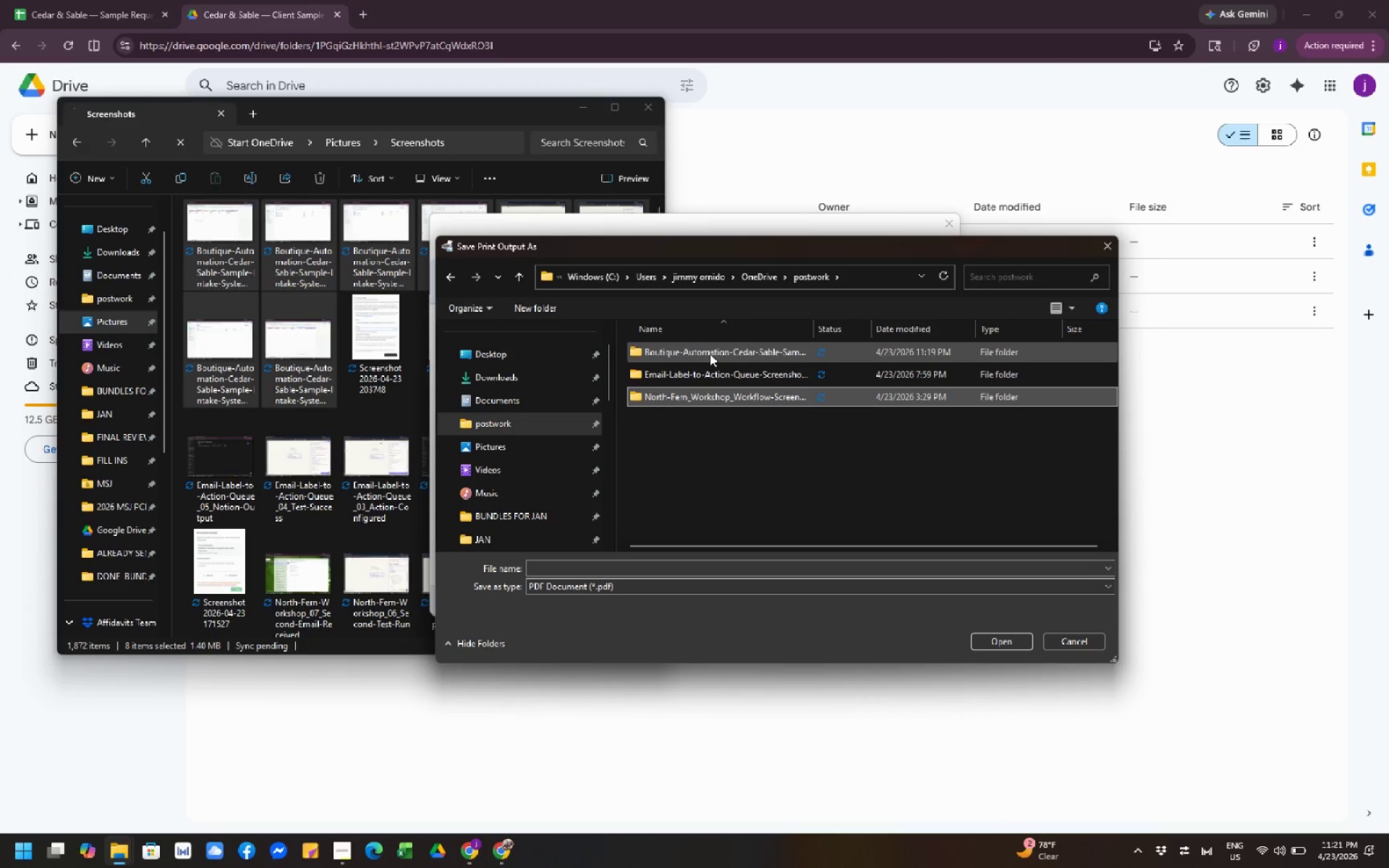 
double_click([710, 354])
 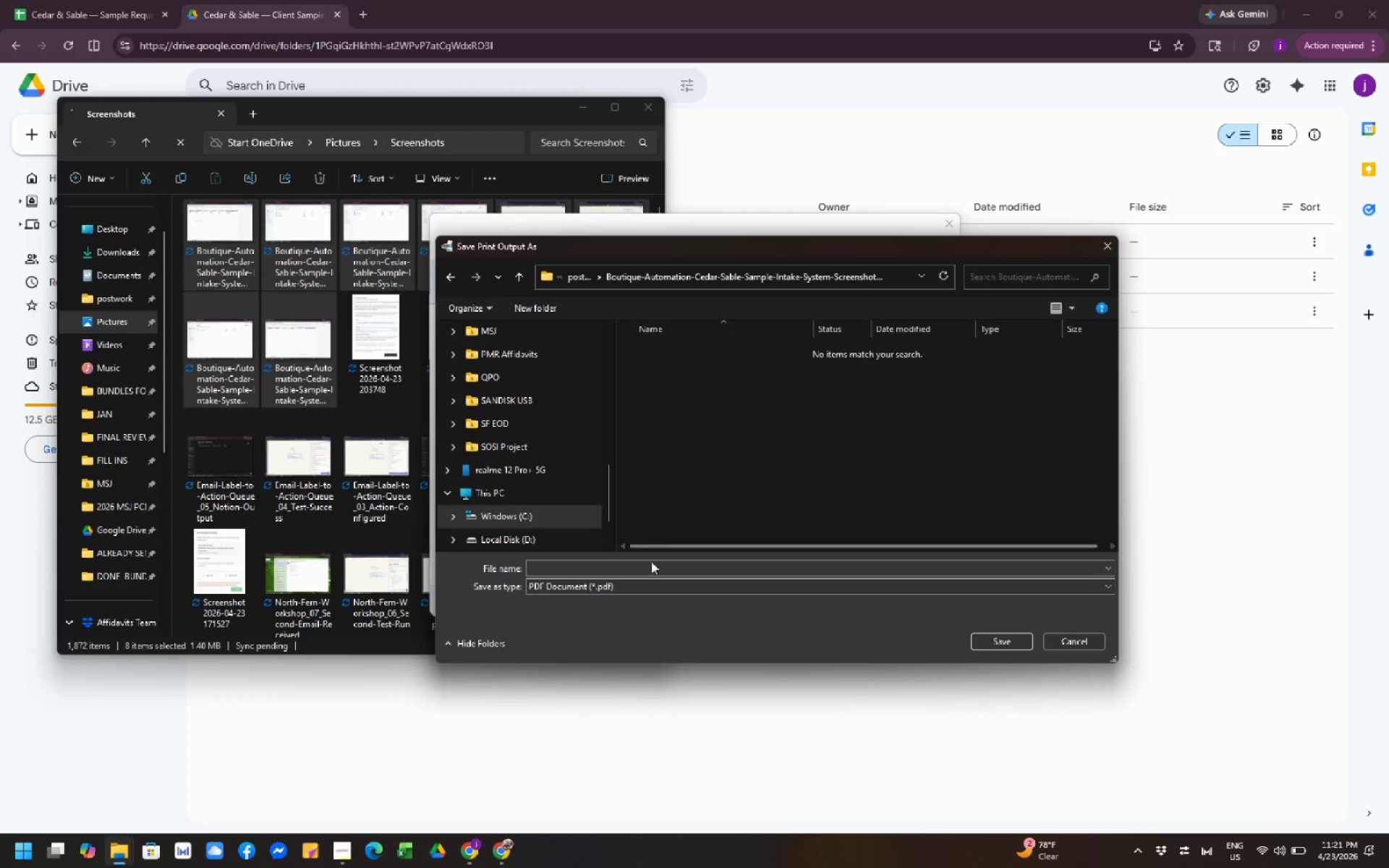 
left_click([645, 565])
 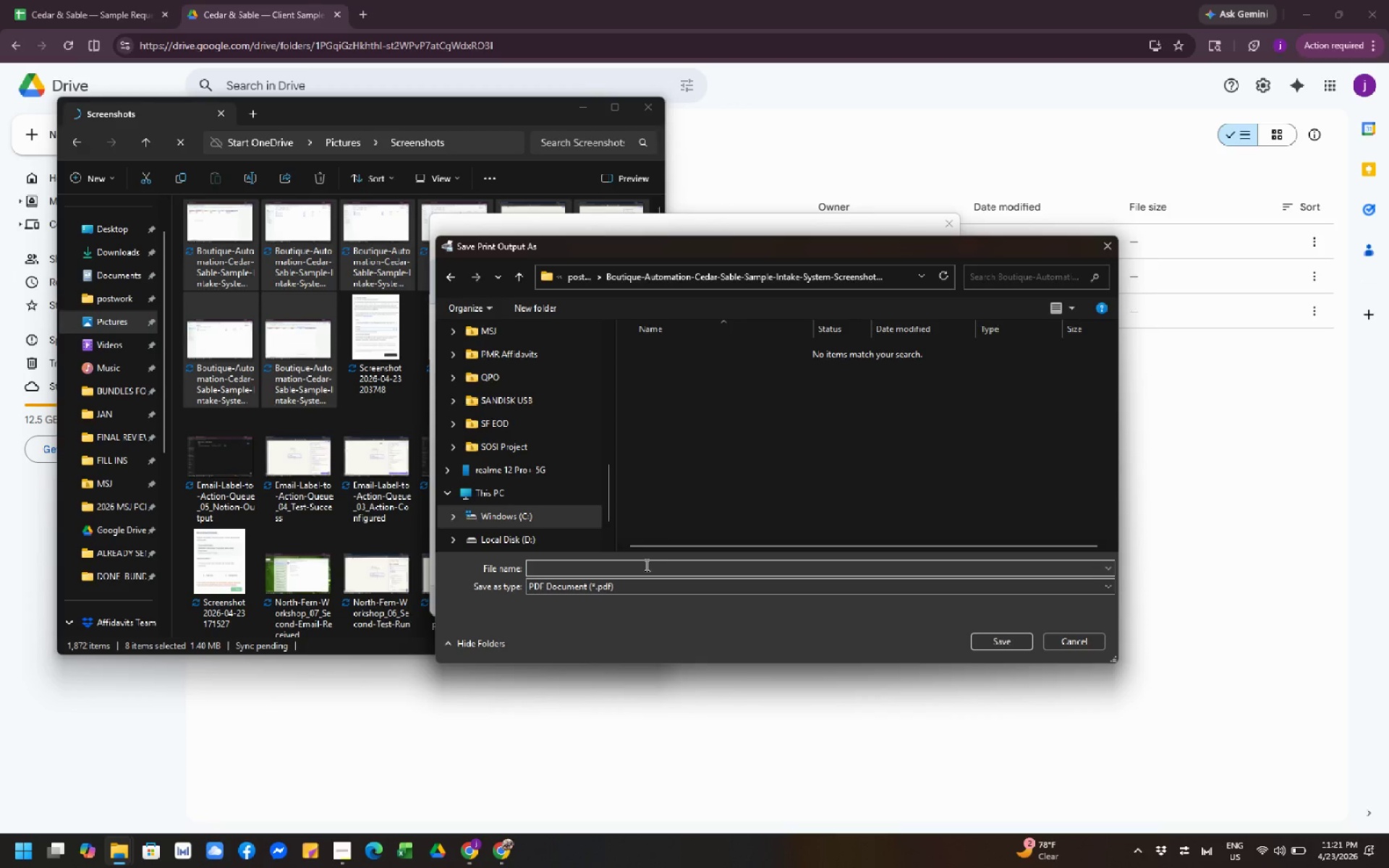 
key(Control+V)
 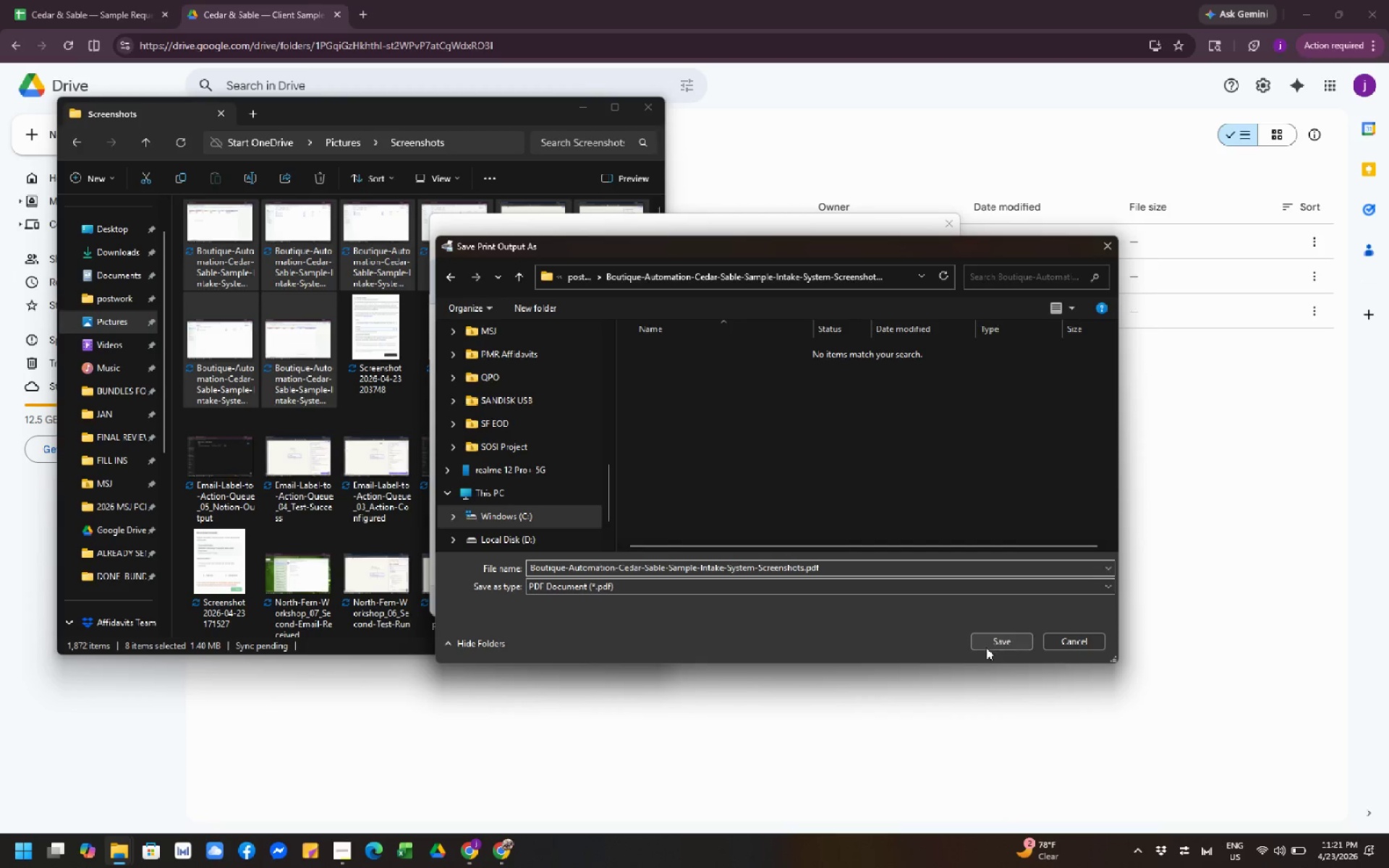 
left_click([994, 642])
 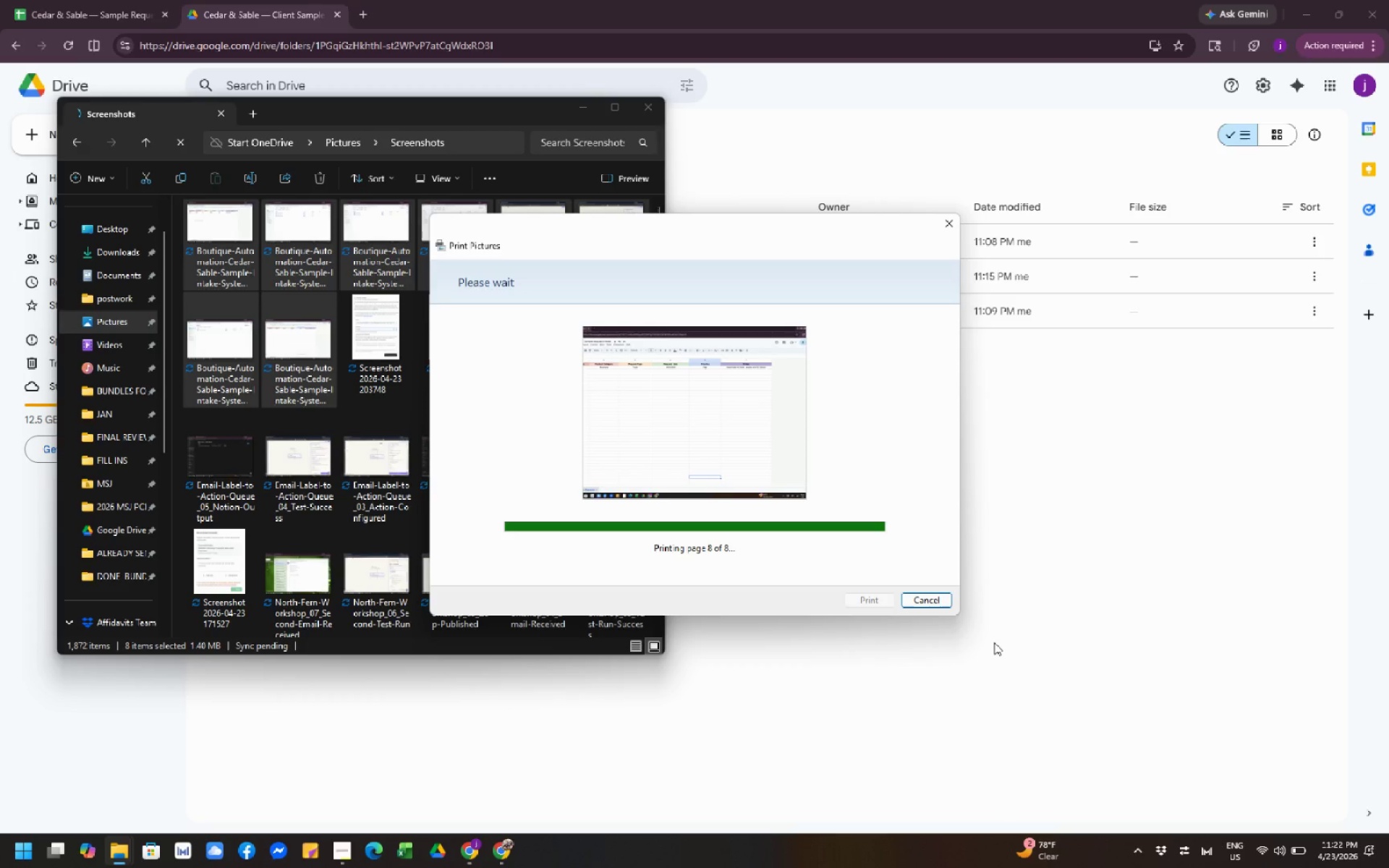 
wait(17.77)
 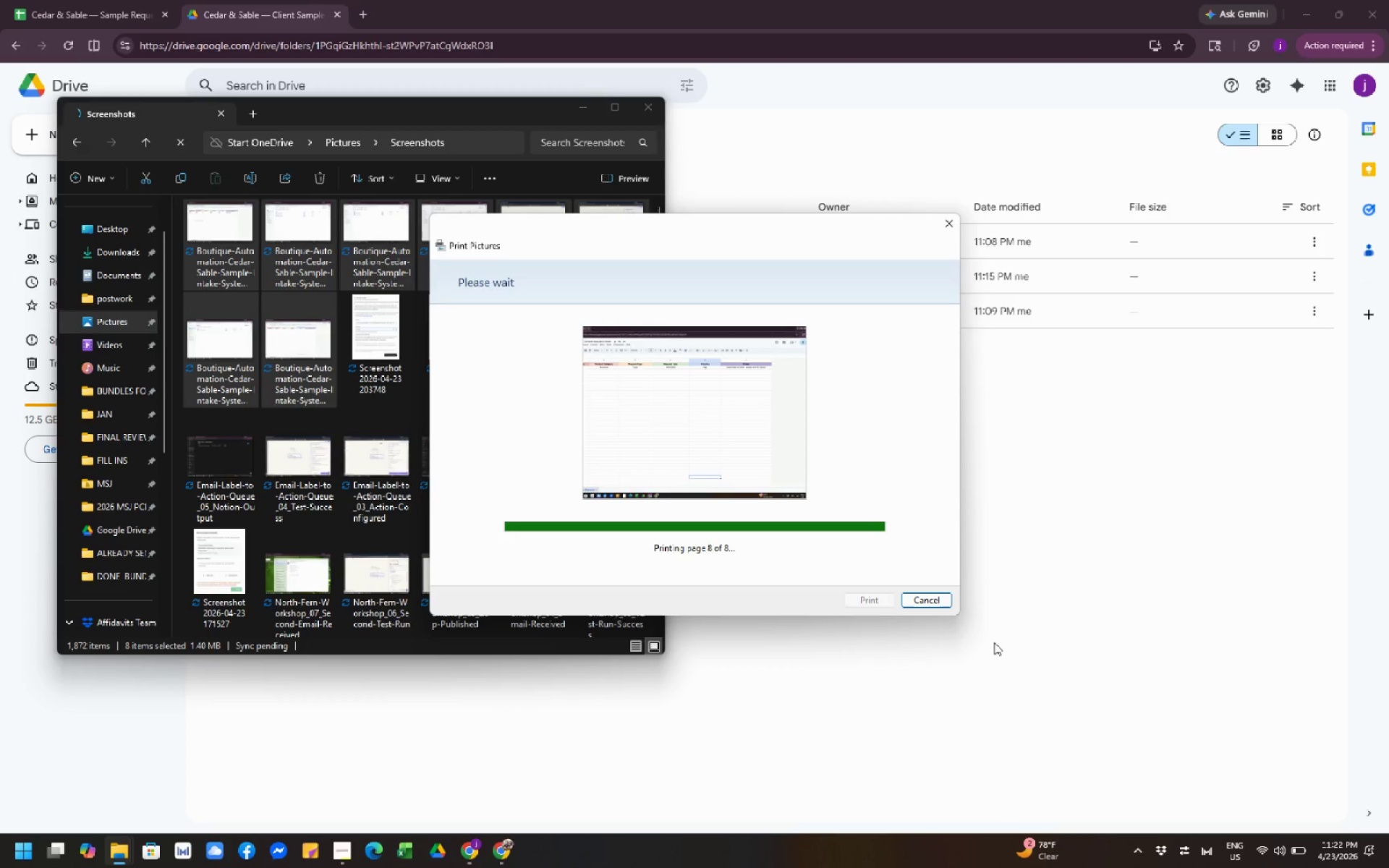 
left_click([584, 104])
 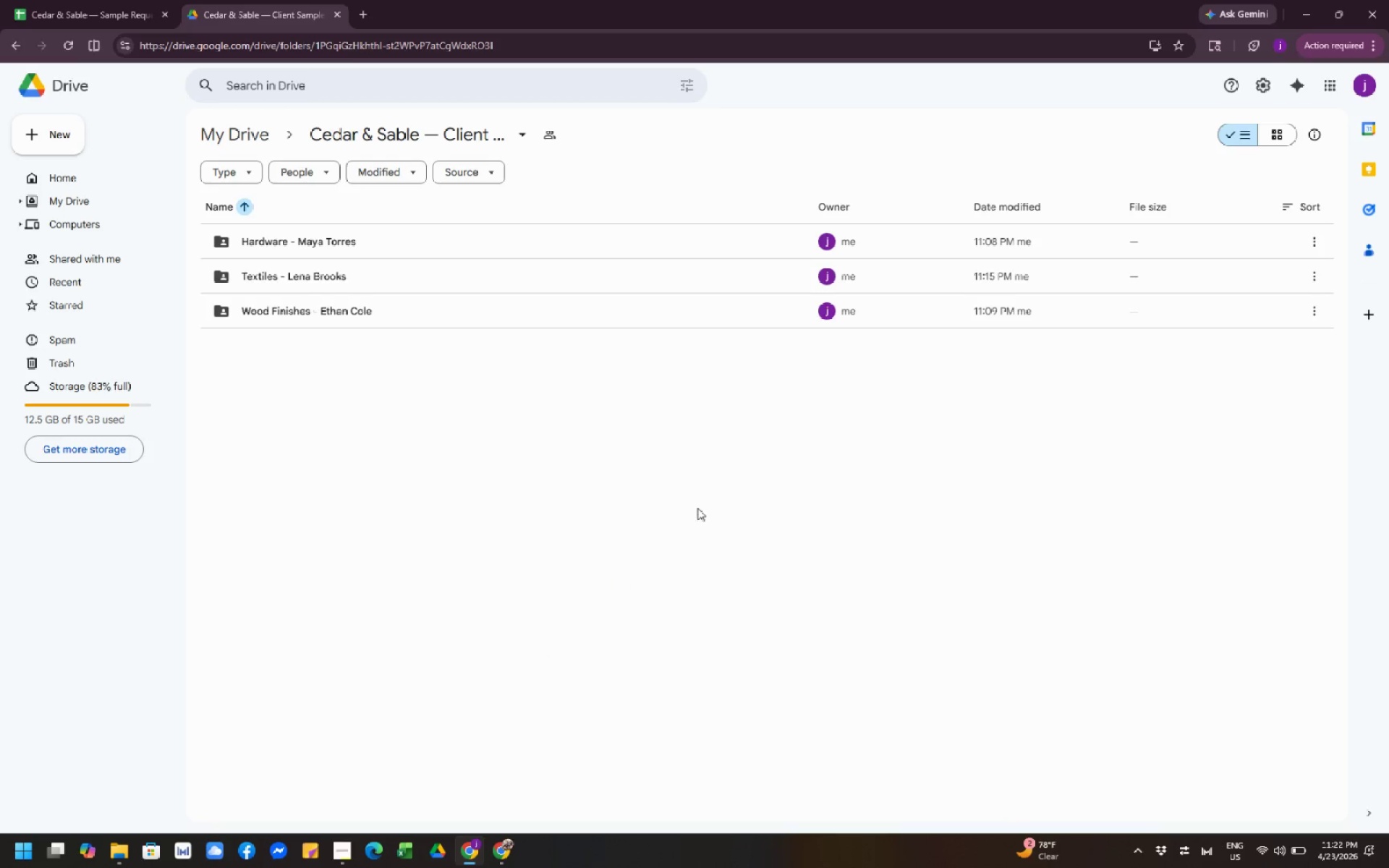 
wait(21.3)
 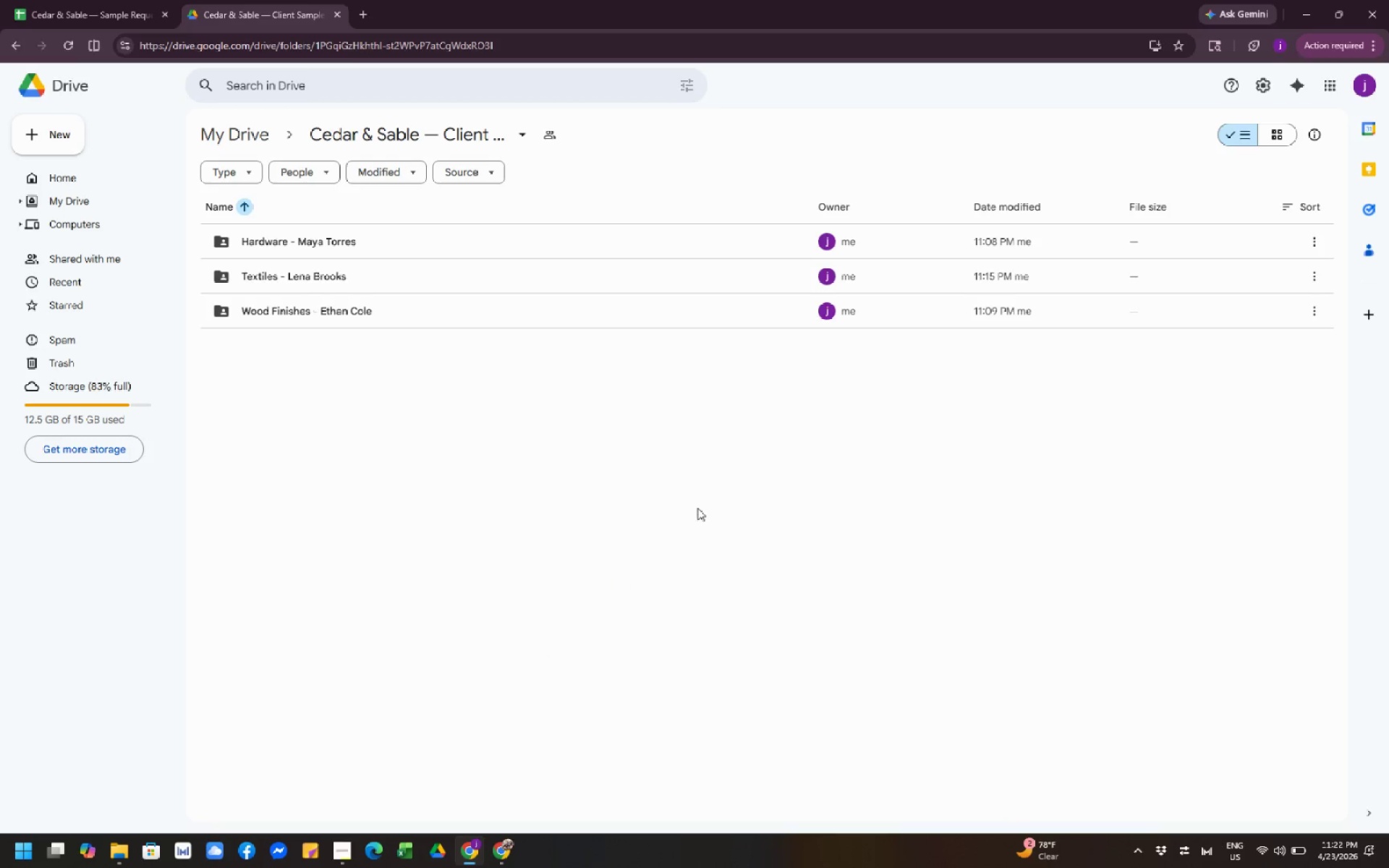 
left_click([344, 856])